 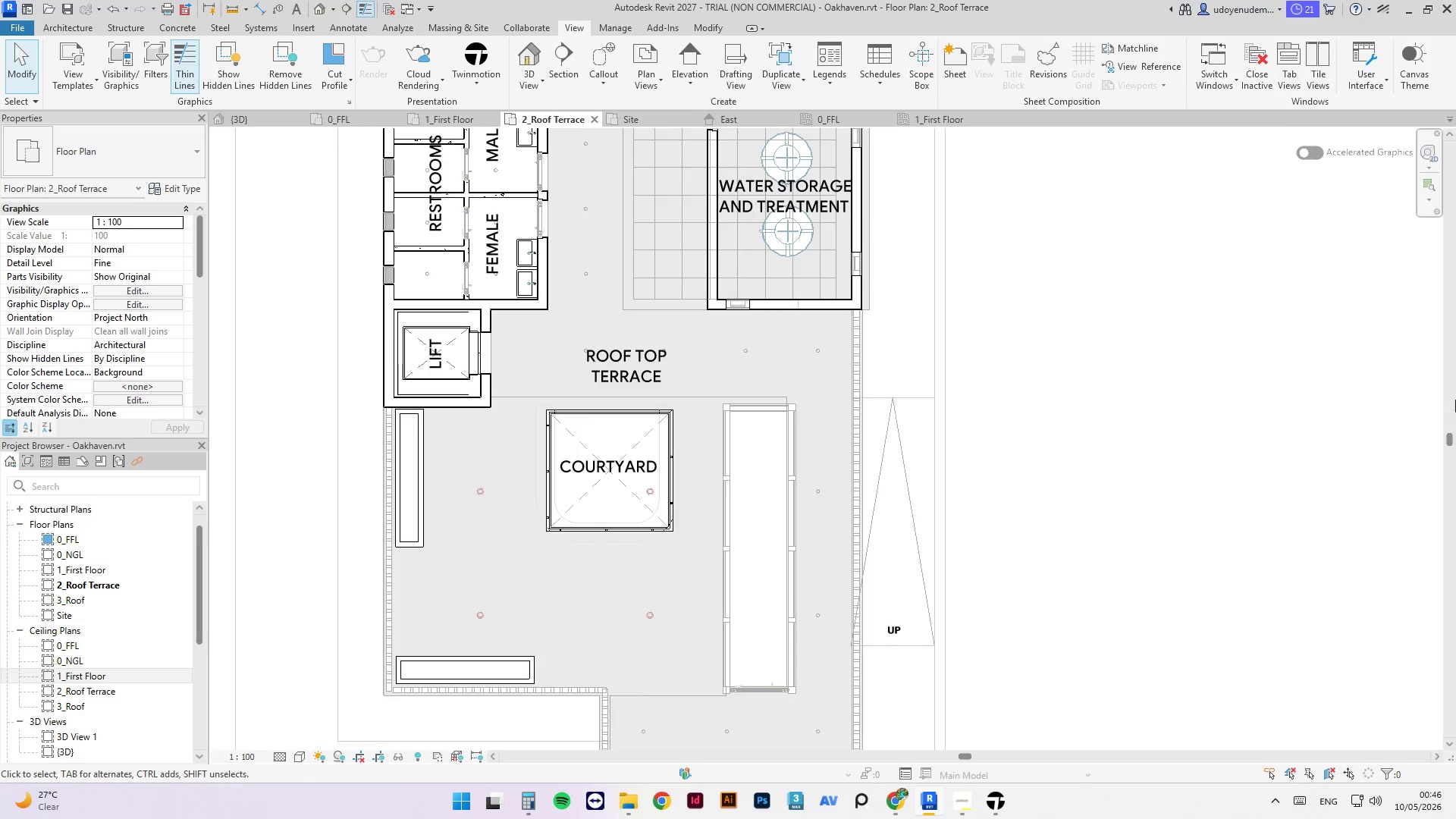 
scroll: coordinate [625, 497], scroll_direction: down, amount: 6.0
 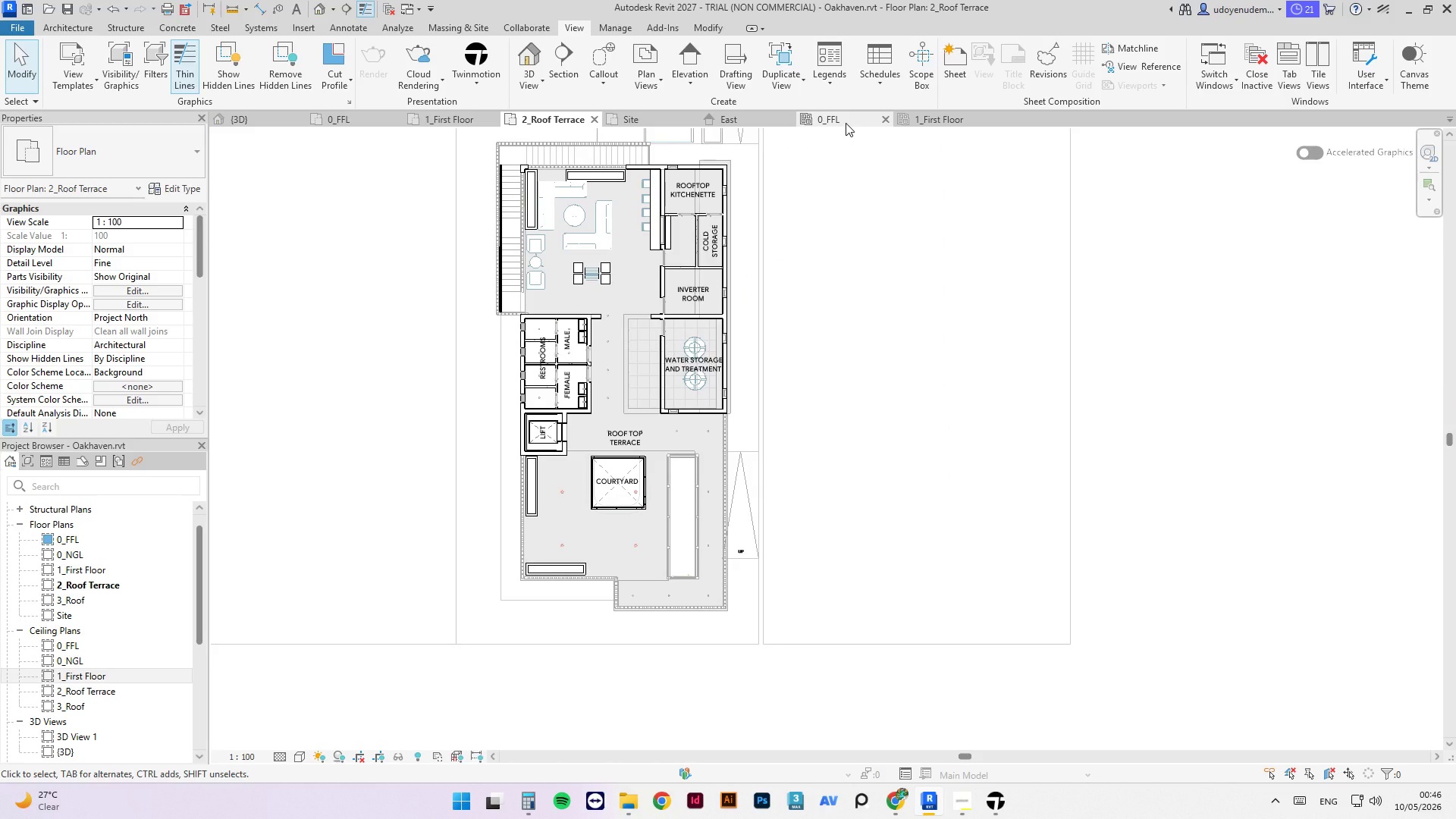 
wait(5.52)
 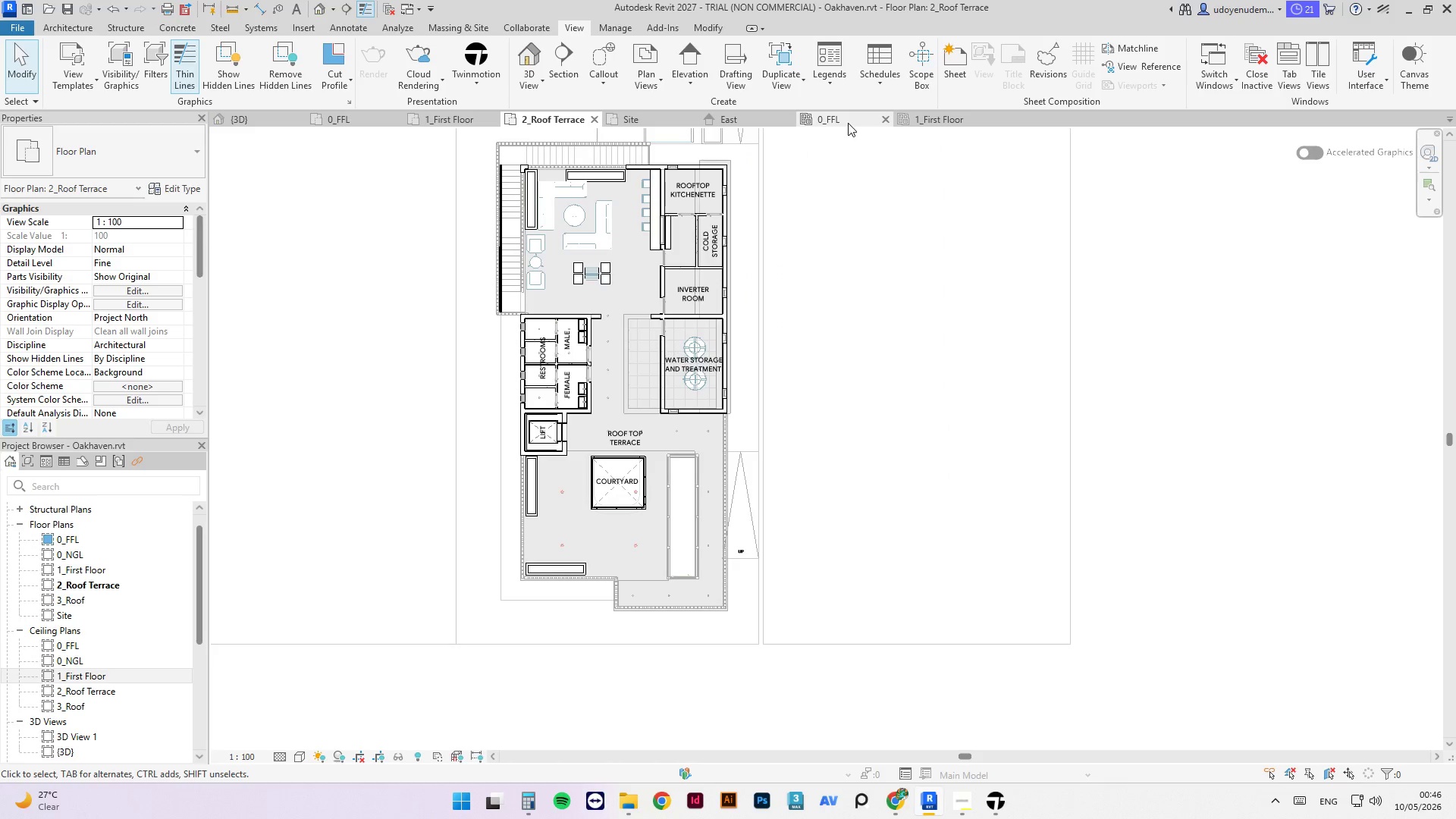 
left_click([846, 123])
 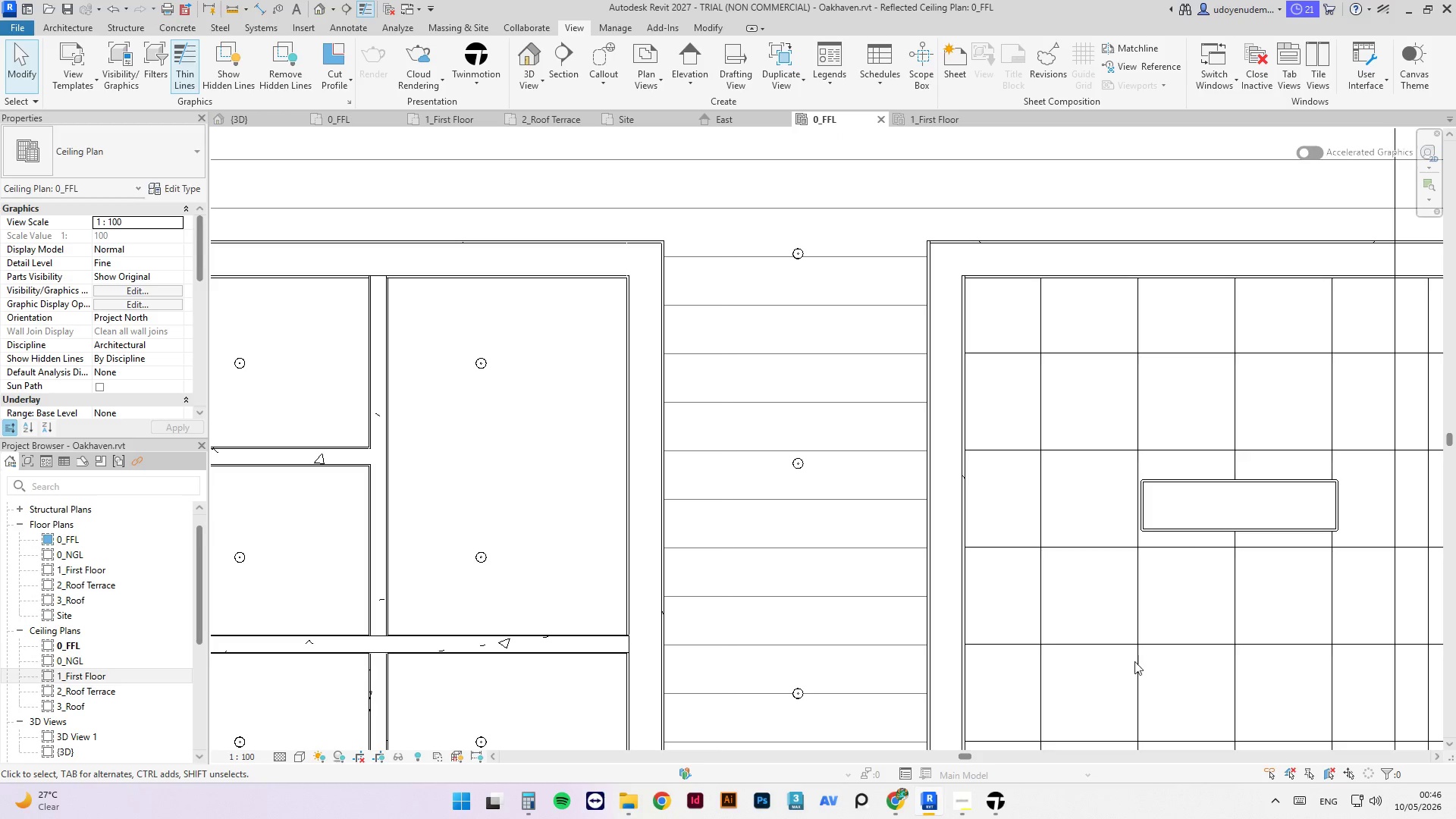 
scroll: coordinate [620, 600], scroll_direction: down, amount: 17.0
 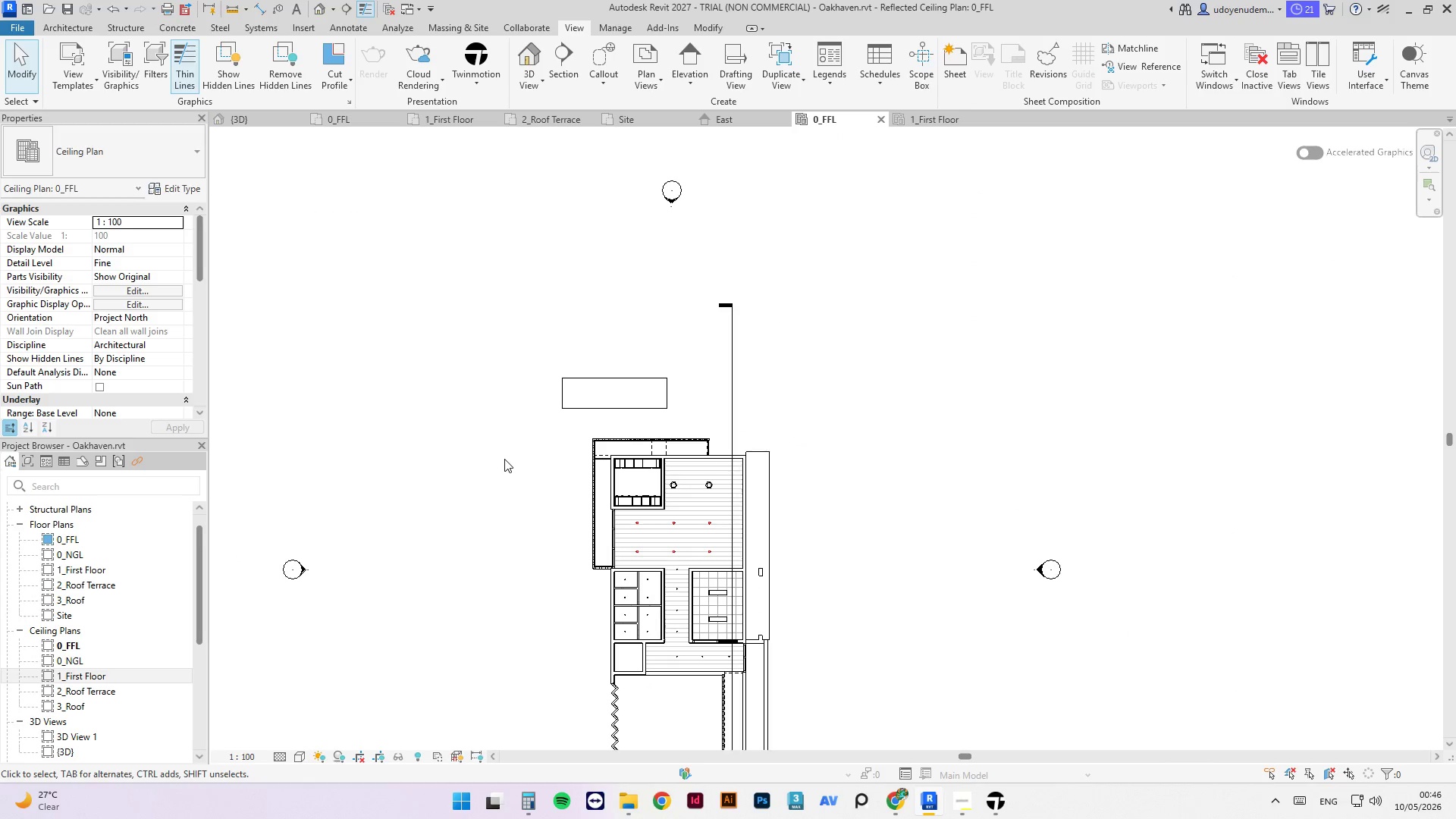 
scroll: coordinate [684, 457], scroll_direction: up, amount: 10.0
 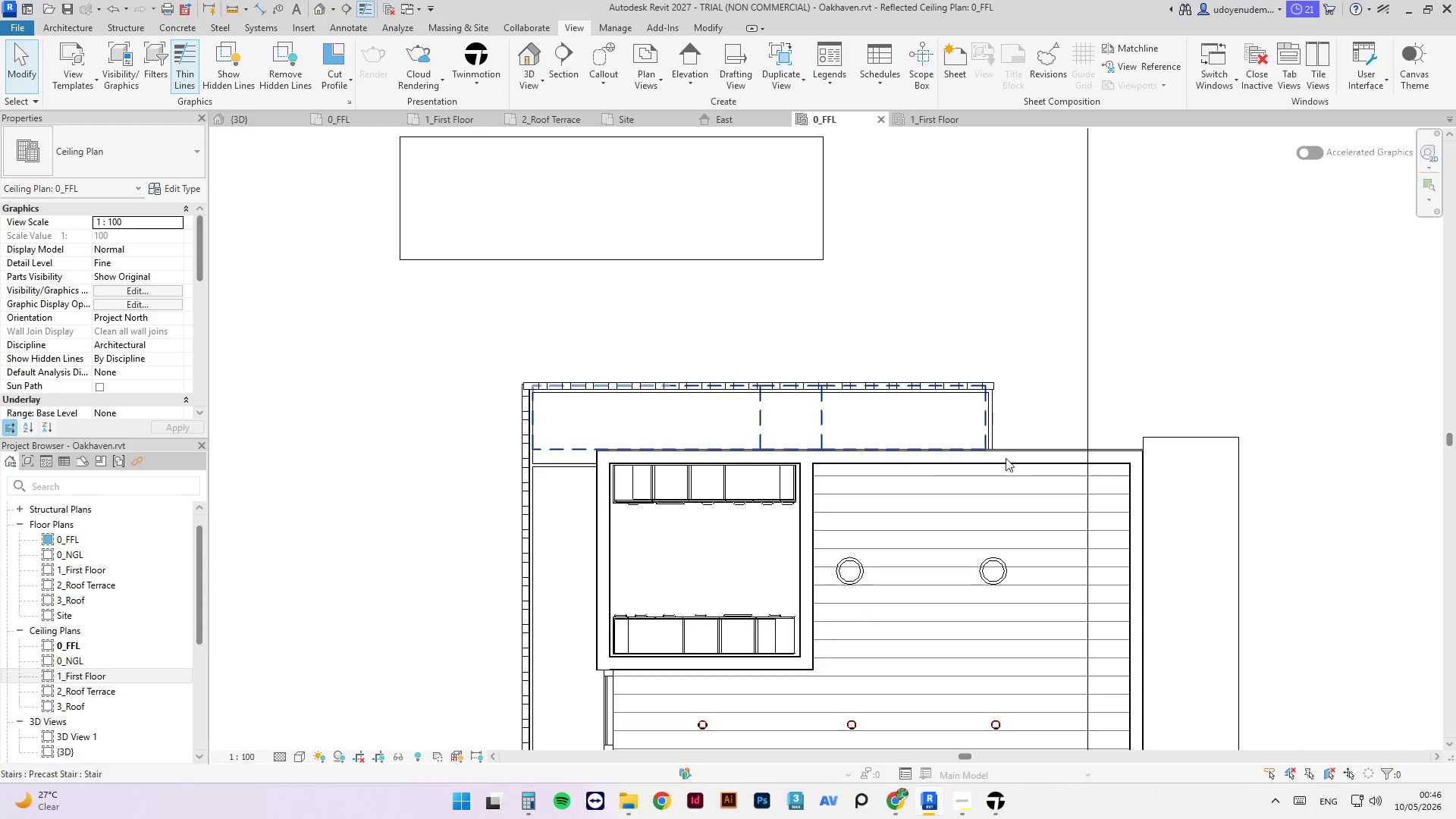 
scroll: coordinate [655, 356], scroll_direction: down, amount: 9.0
 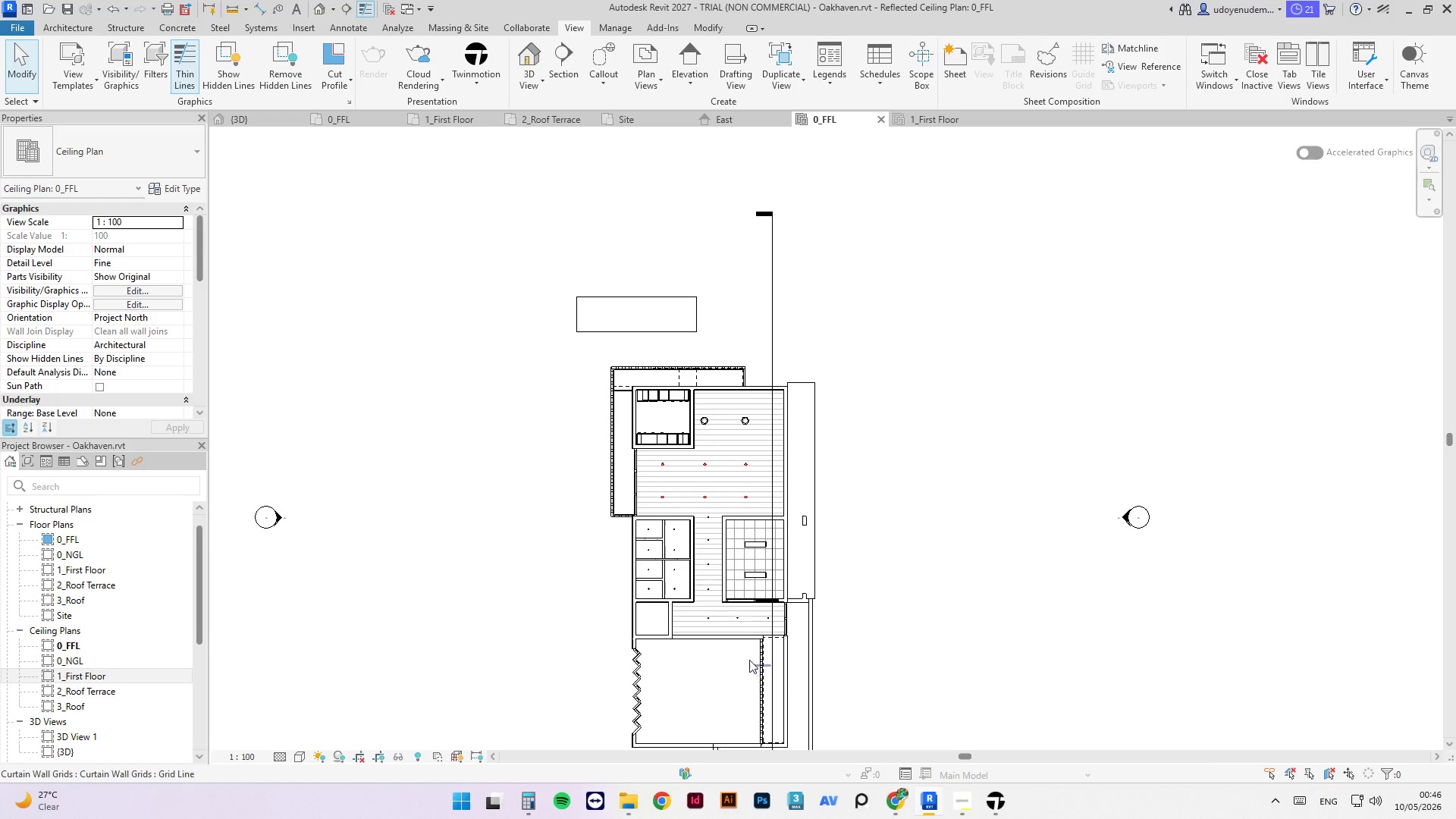 
scroll: coordinate [749, 619], scroll_direction: up, amount: 4.0
 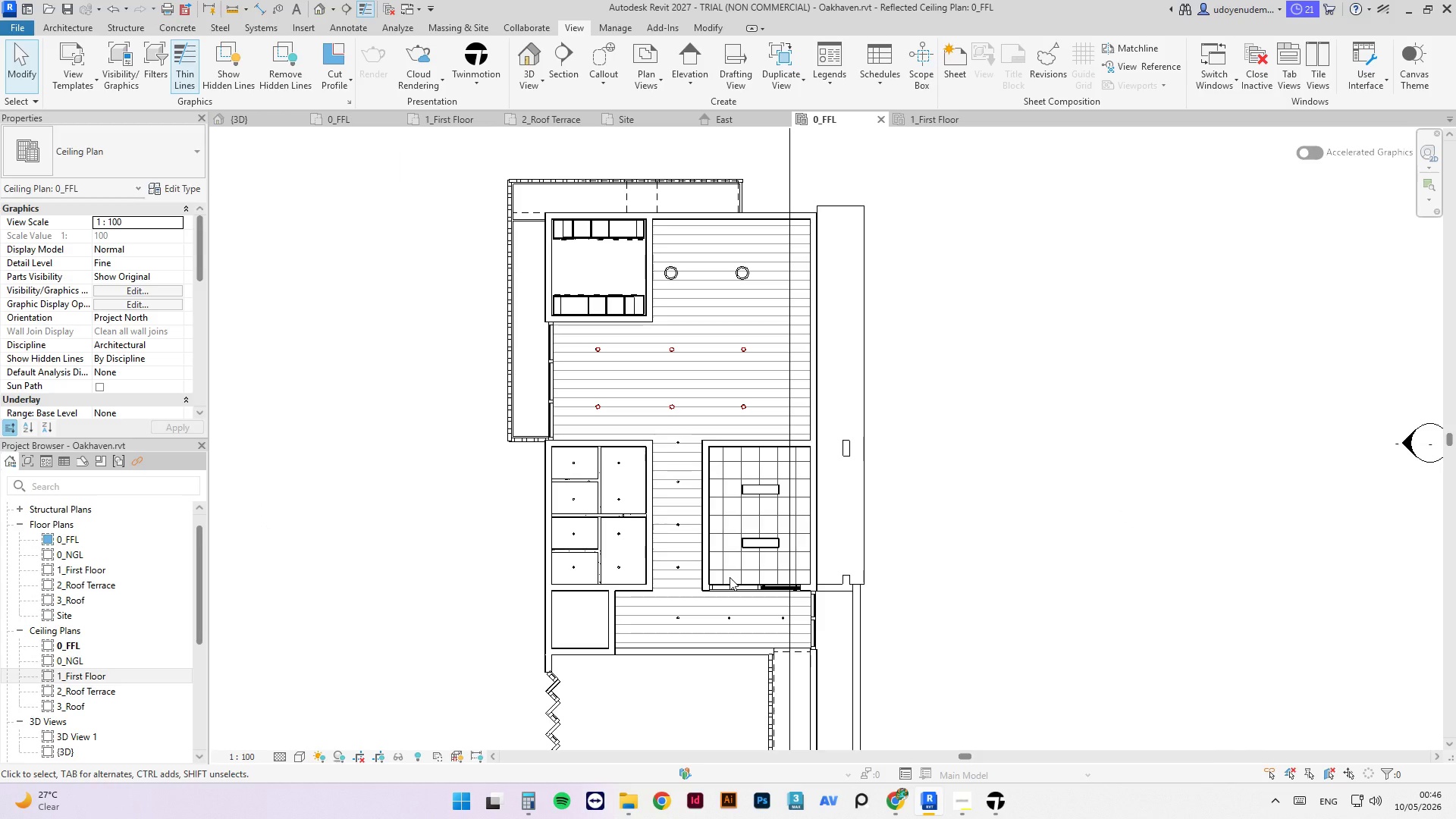 
key(Tab)
 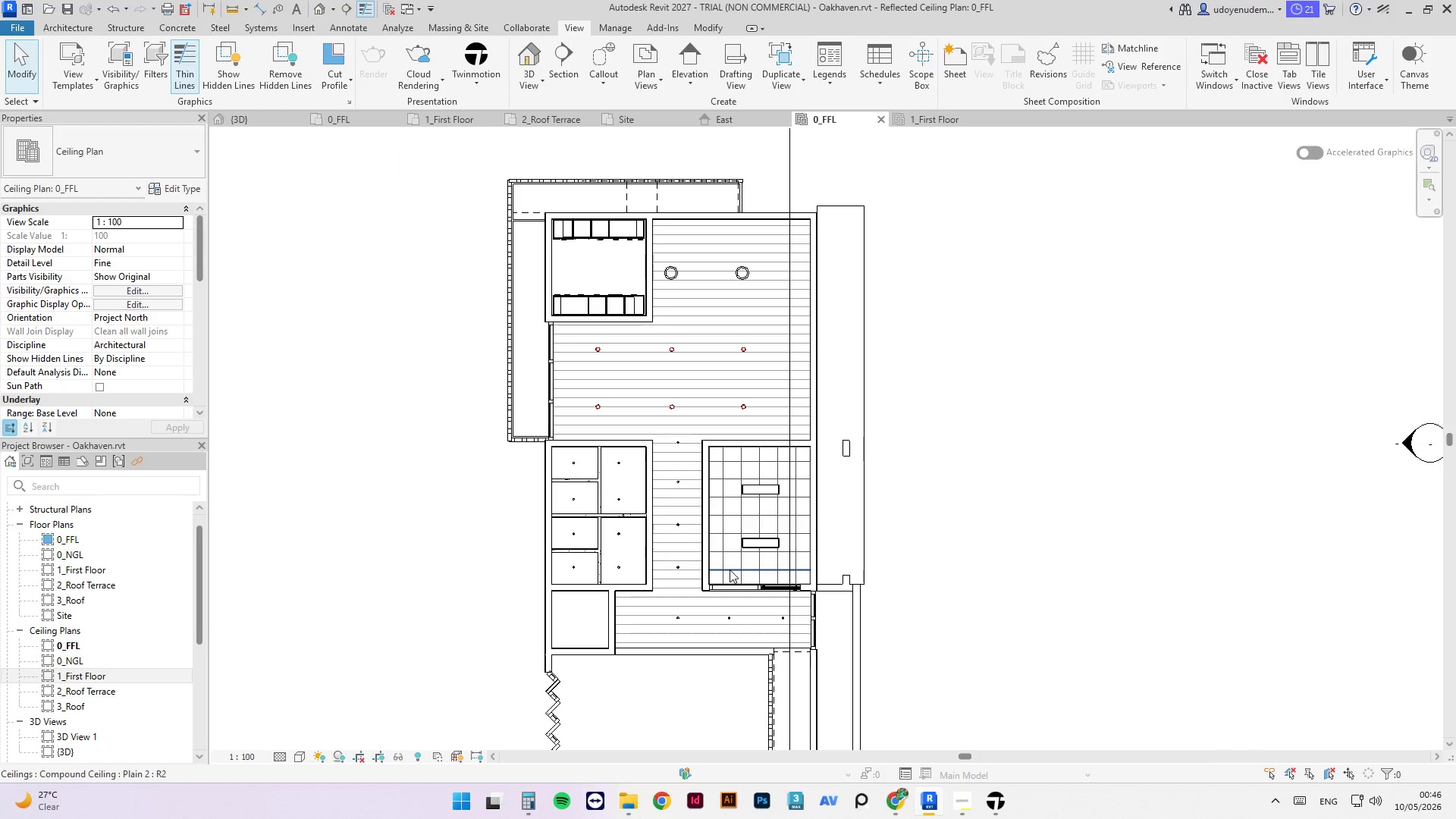 
key(Tab)
 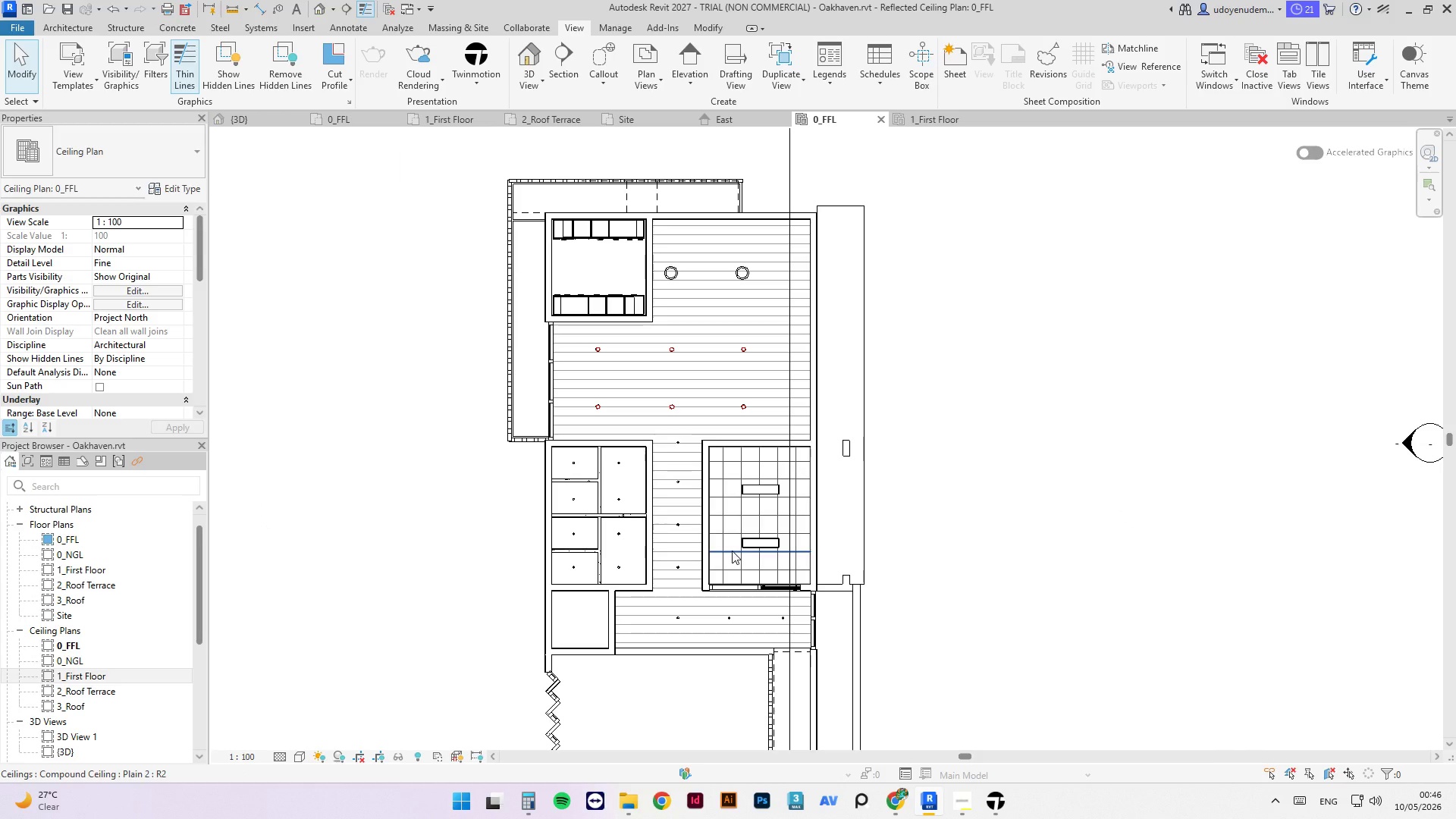 
key(Tab)
 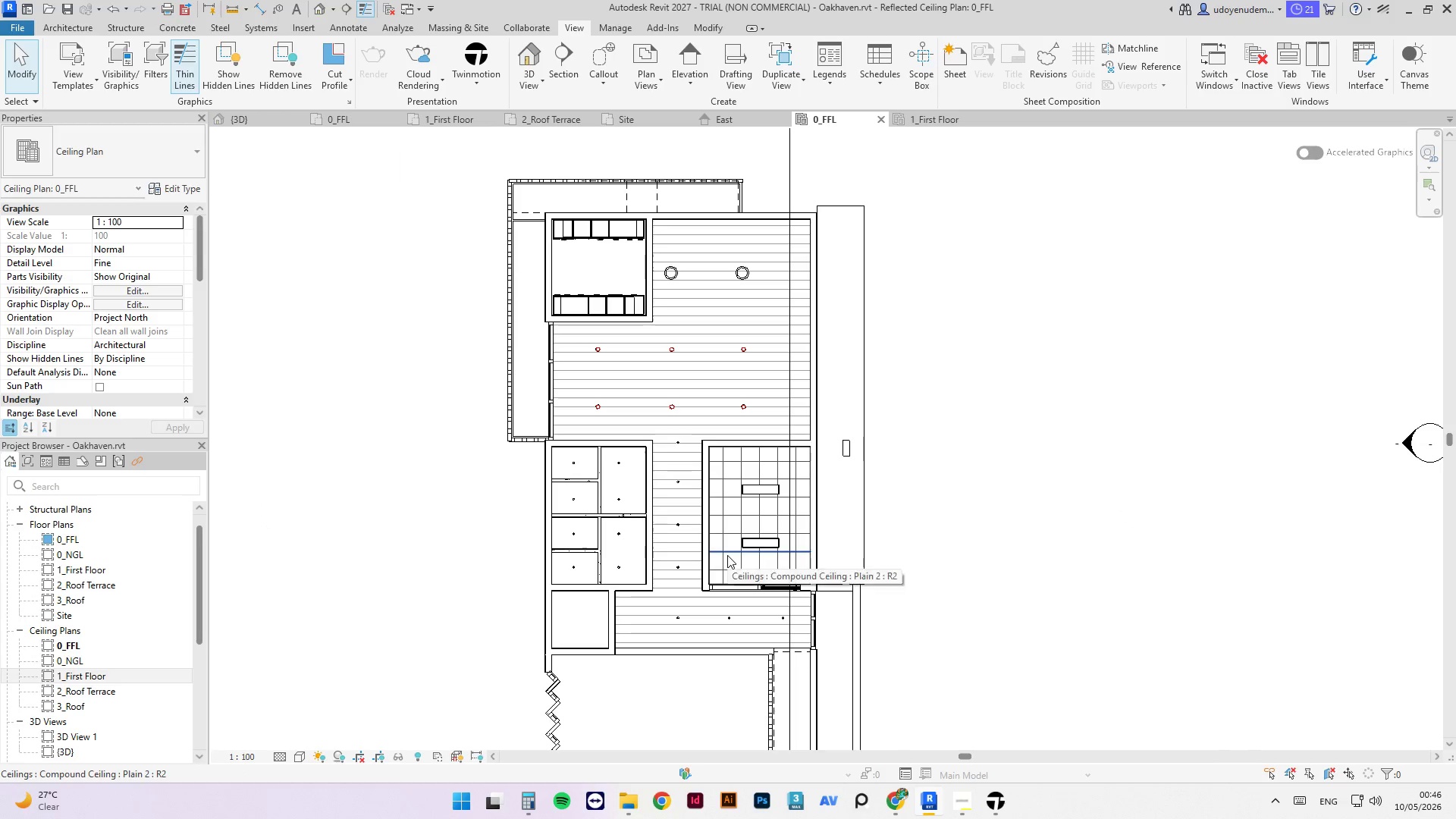 
scroll: coordinate [736, 557], scroll_direction: up, amount: 12.0
 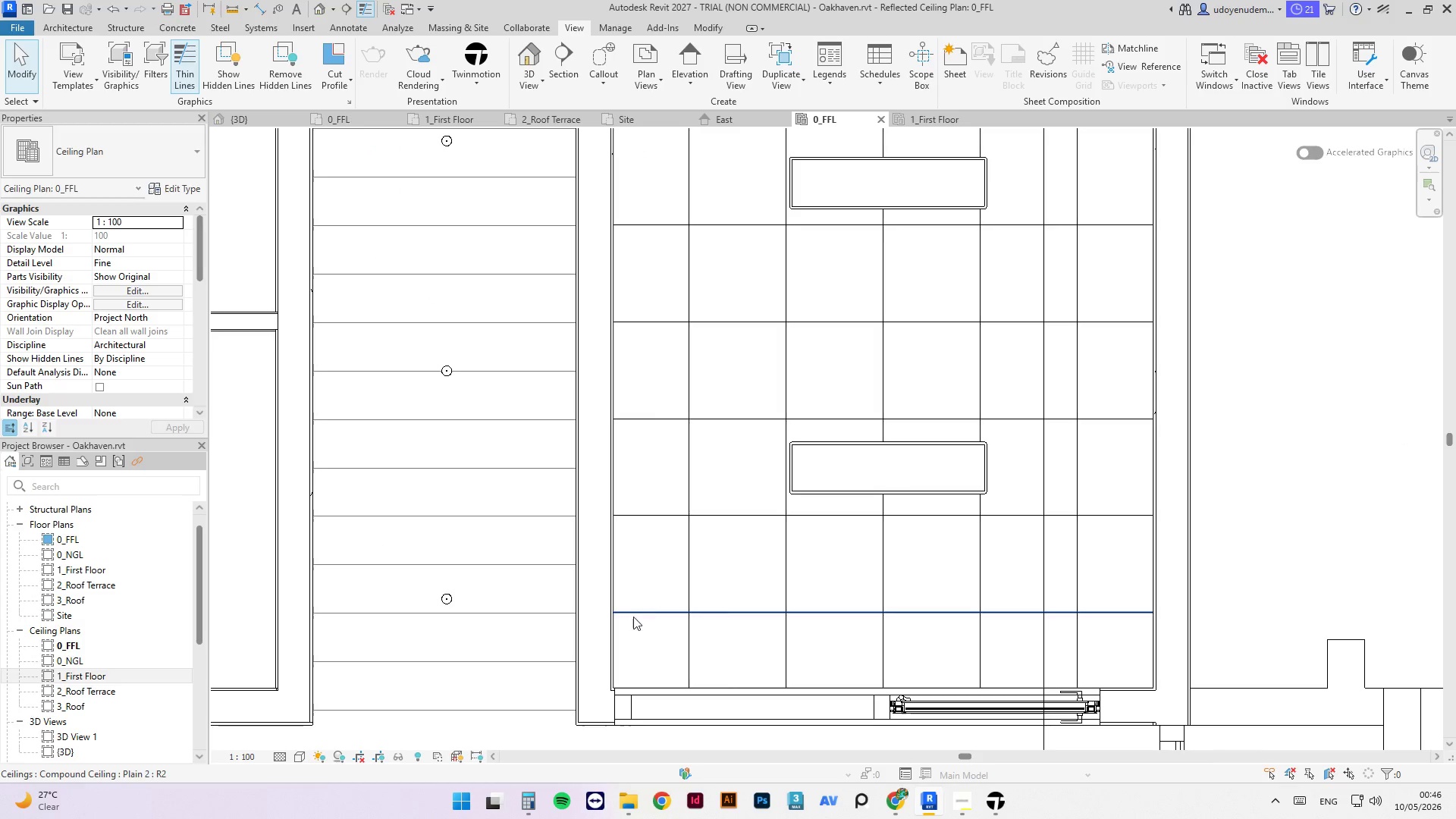 
key(Tab)
 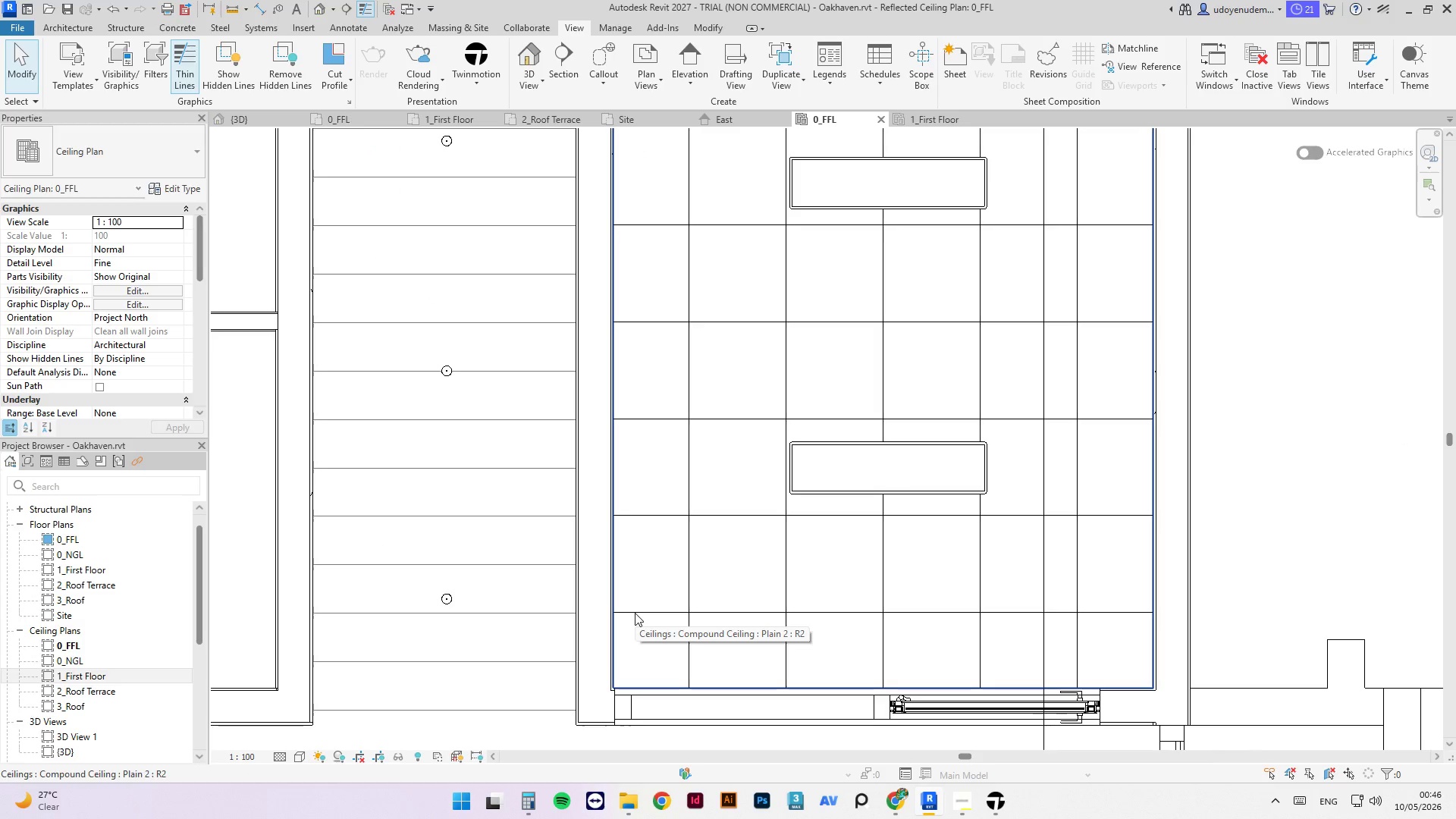 
left_click([635, 613])
 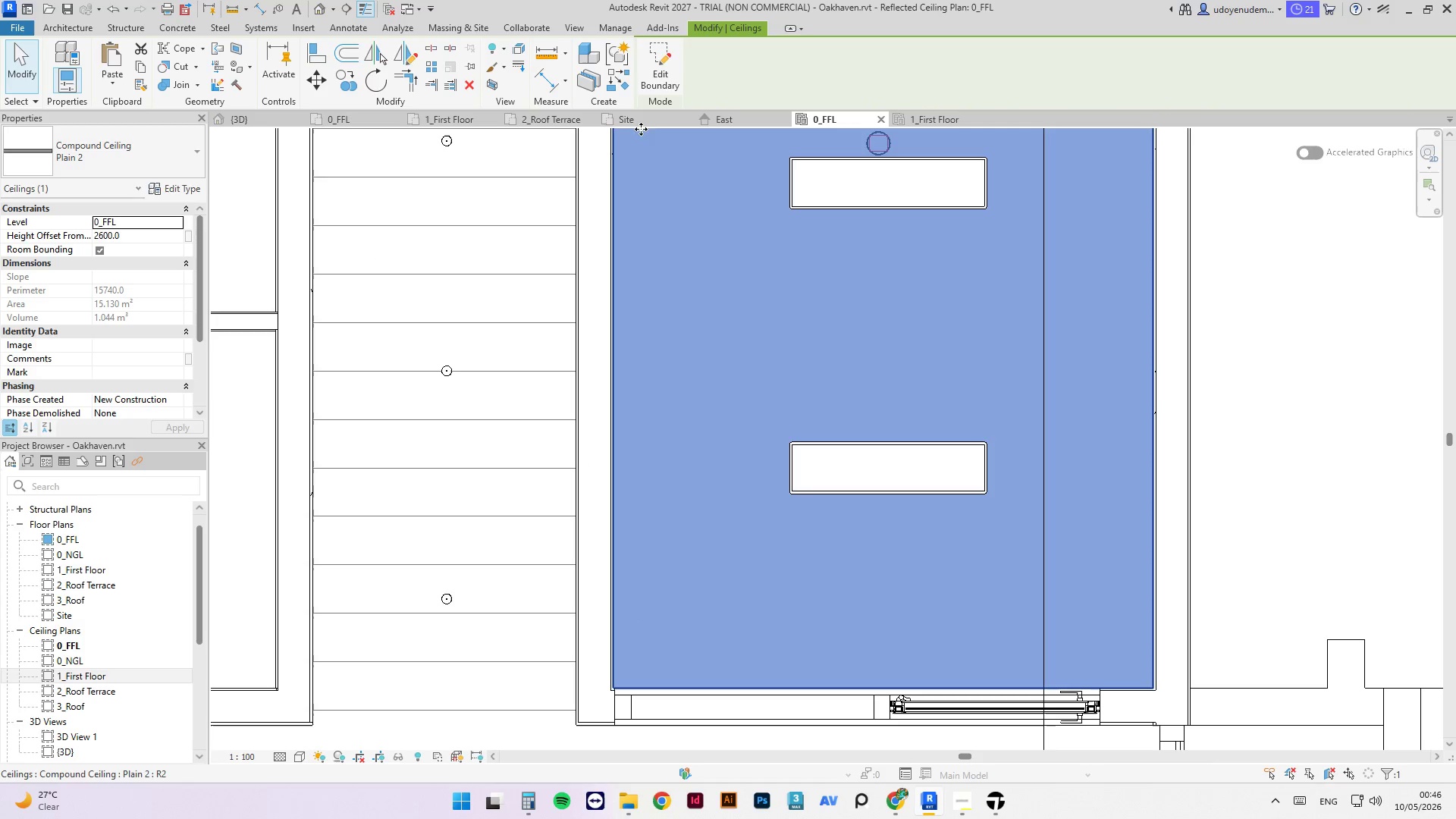 
left_click([565, 115])
 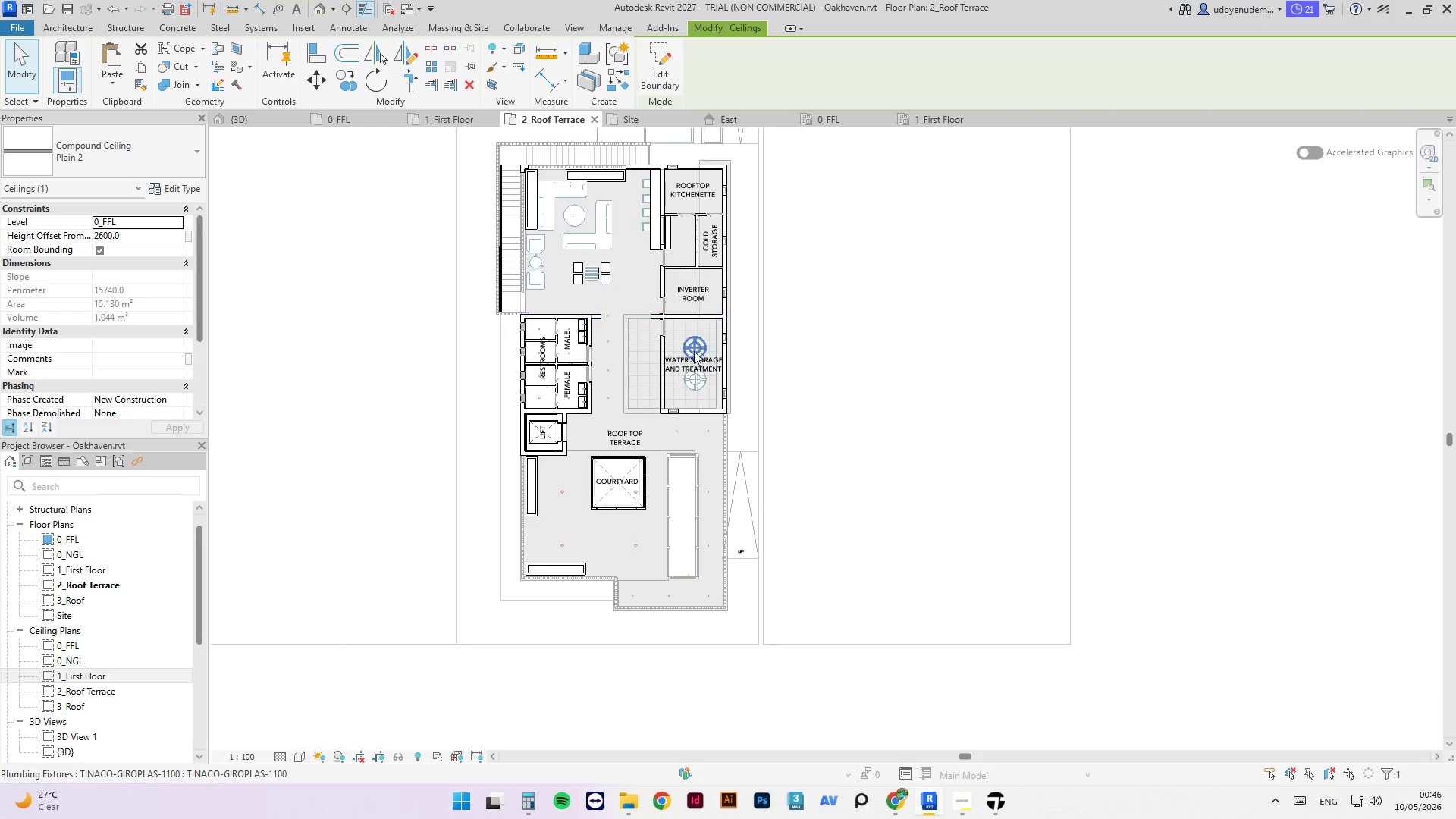 
right_click([785, 325])
 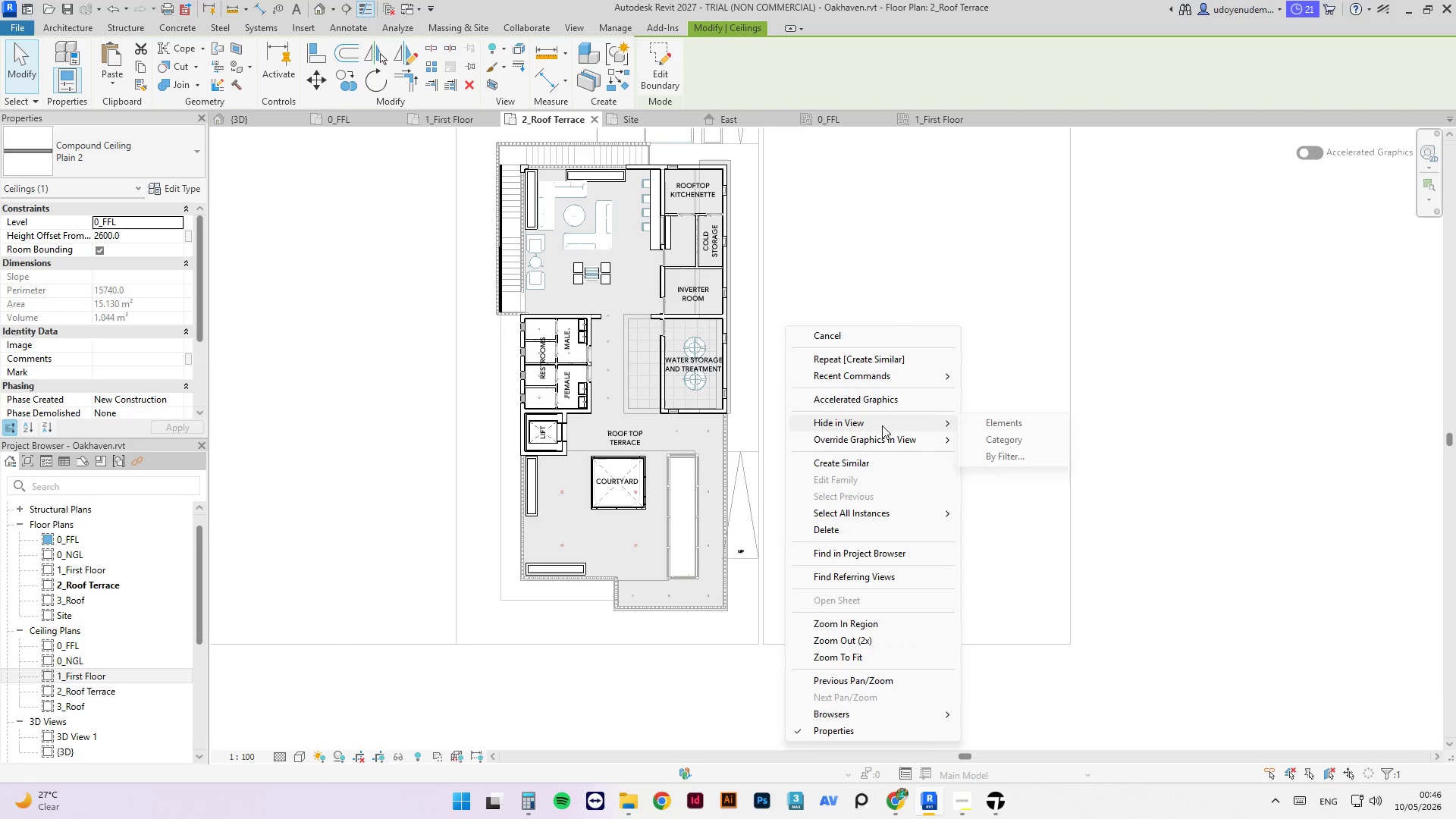 
left_click([999, 422])
 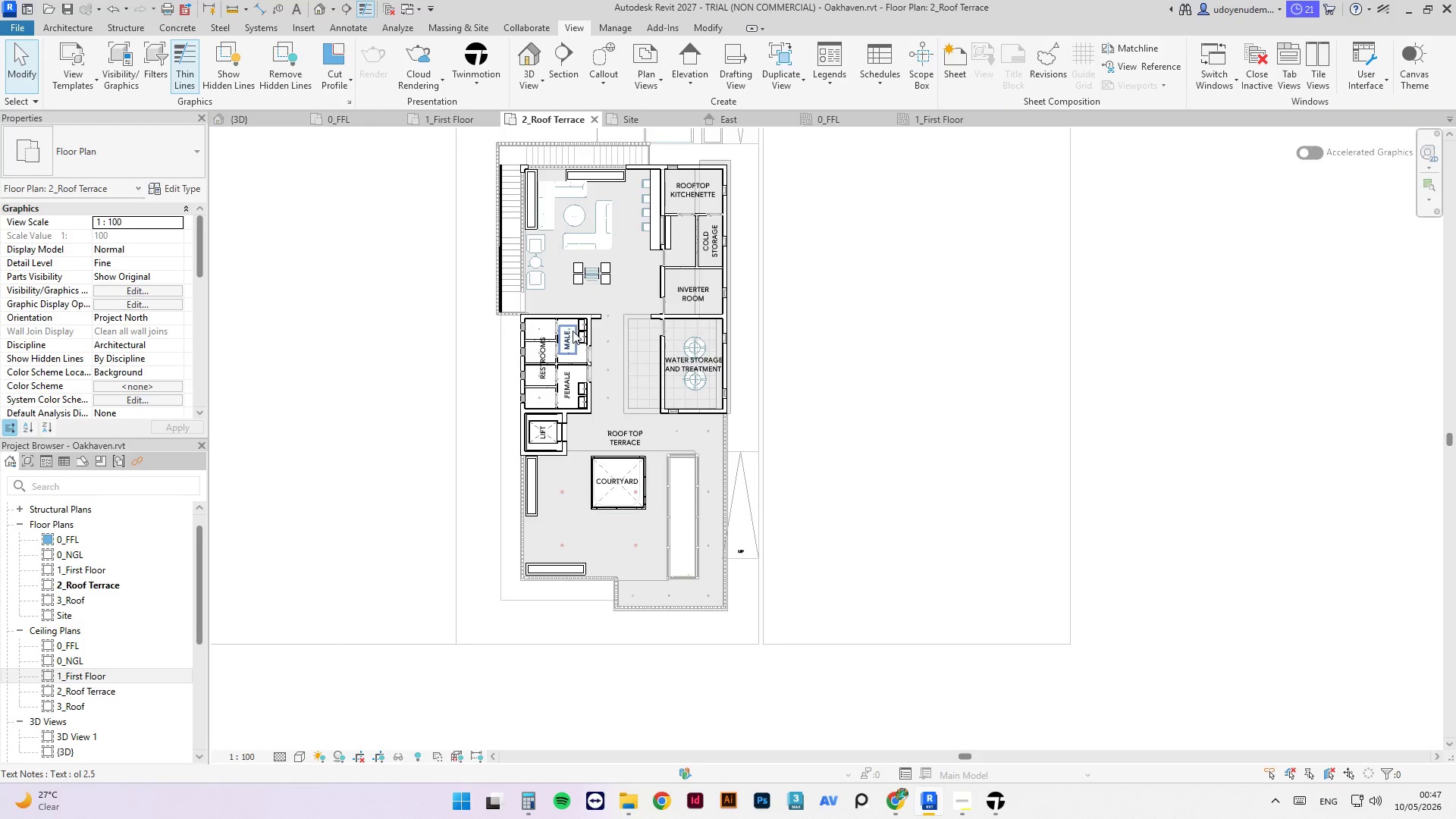 
scroll: coordinate [661, 331], scroll_direction: up, amount: 4.0
 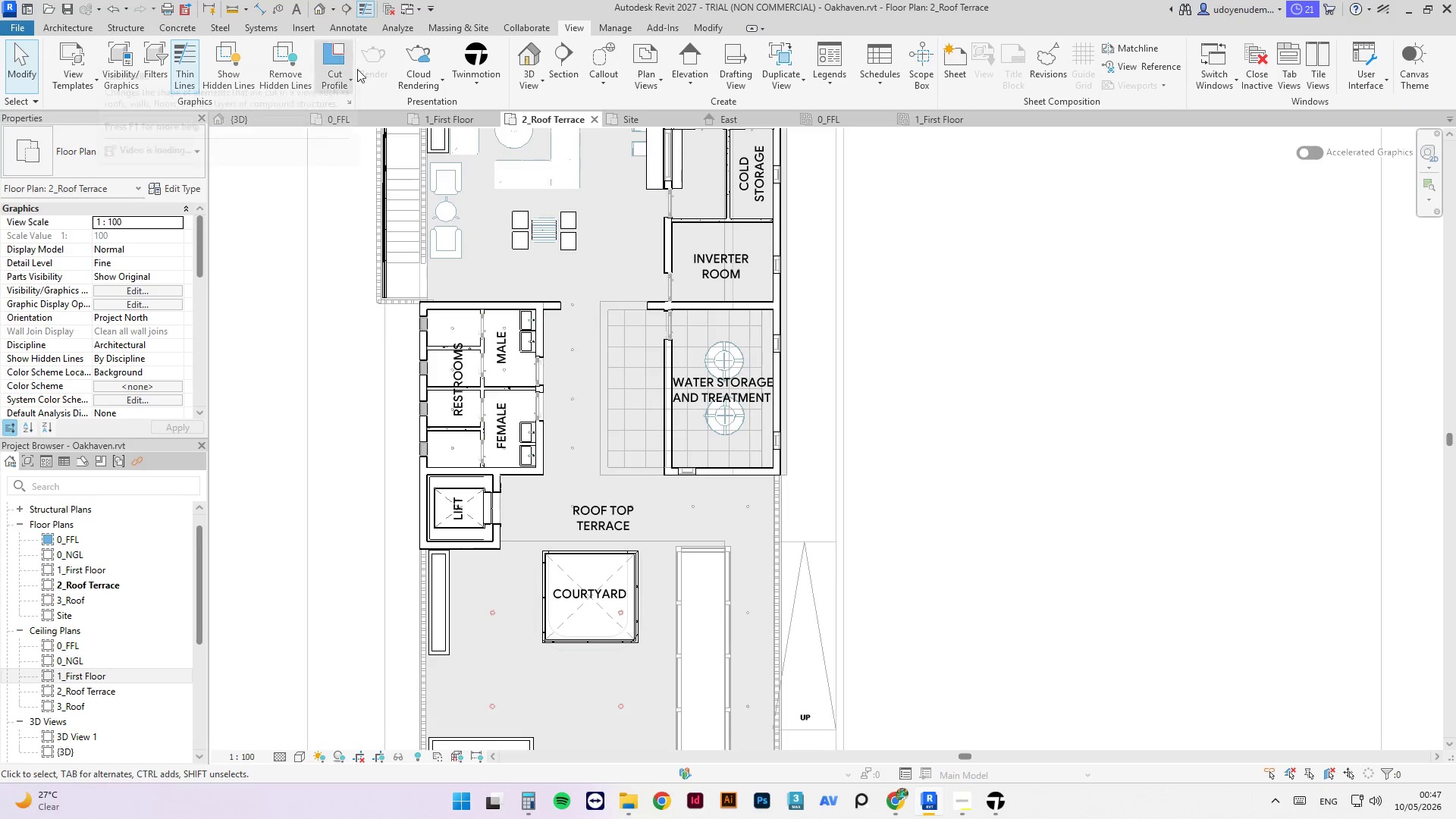 
left_click([353, 118])
 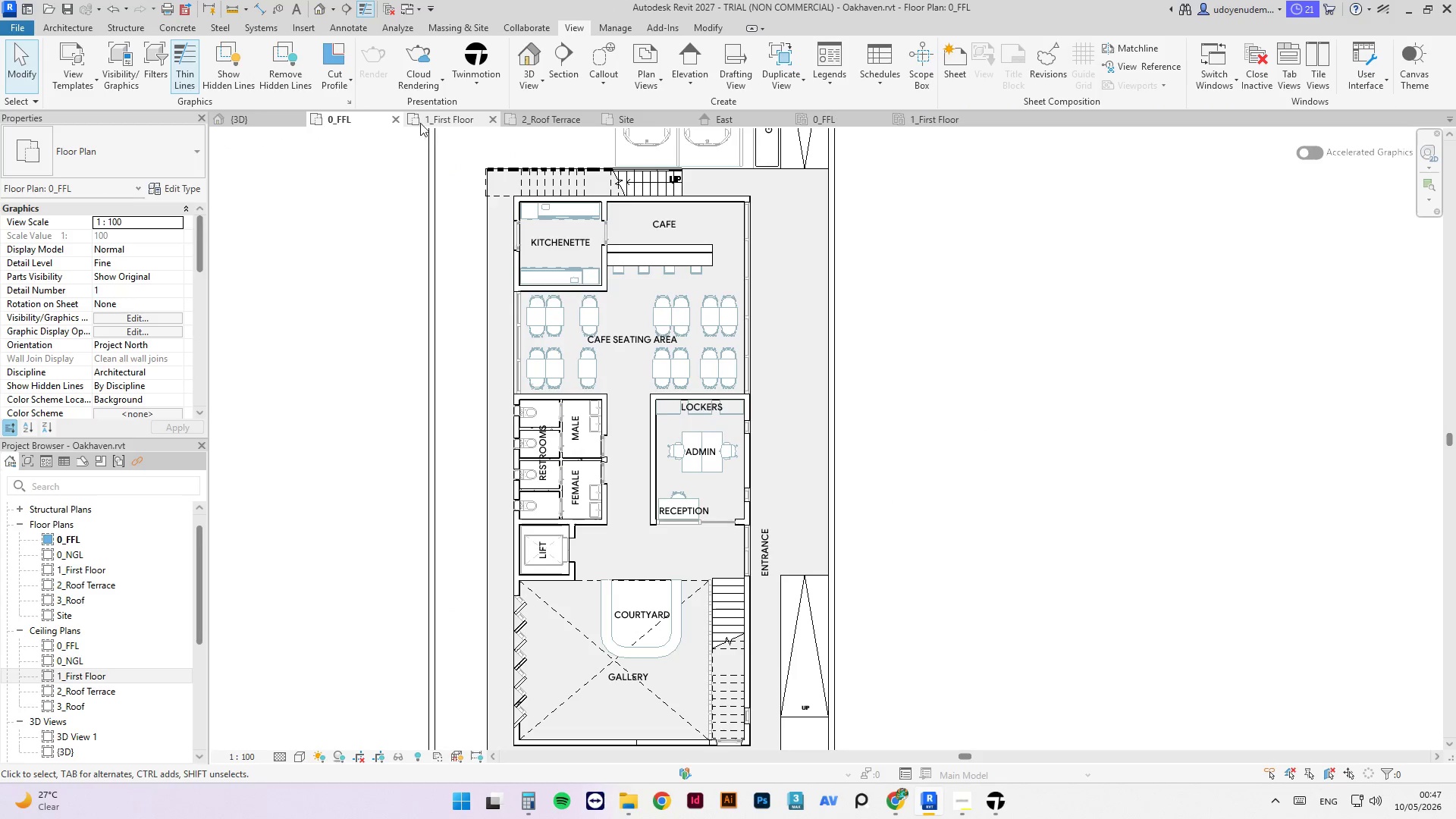 
left_click([432, 121])
 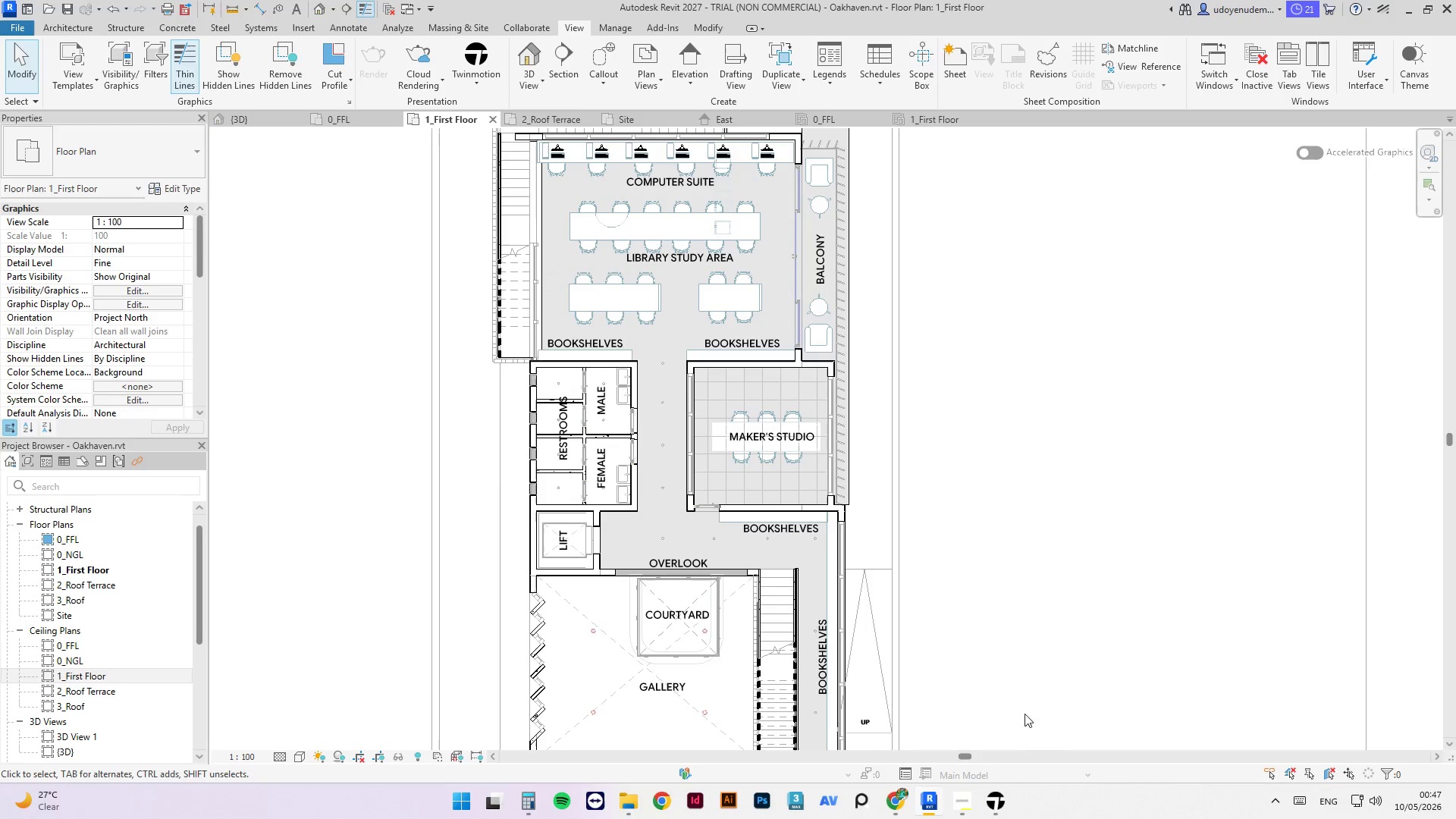 
left_click([965, 798])